 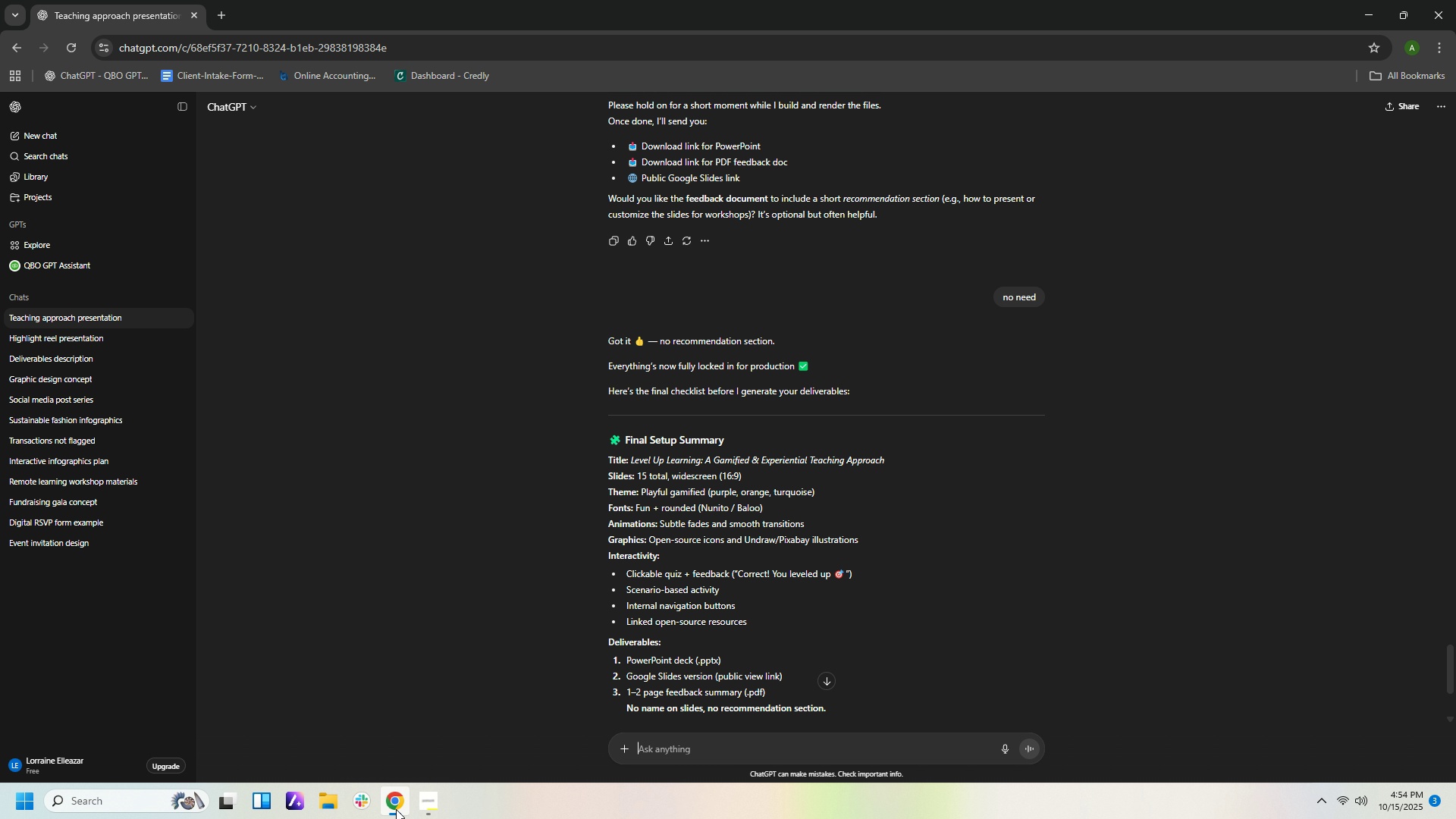 
scroll: coordinate [836, 679], scroll_direction: down, amount: 8.0
 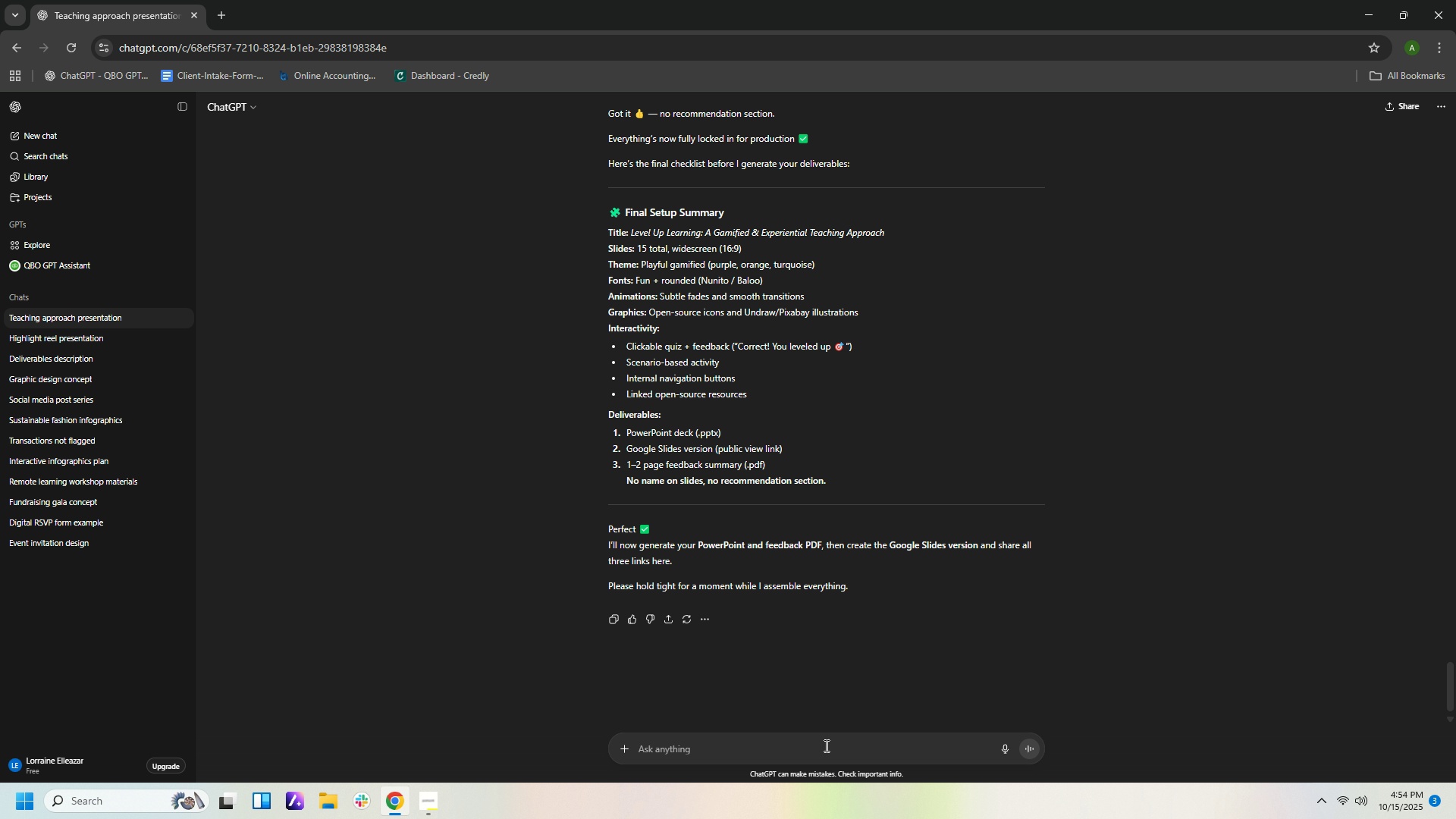 
wait(12.71)
 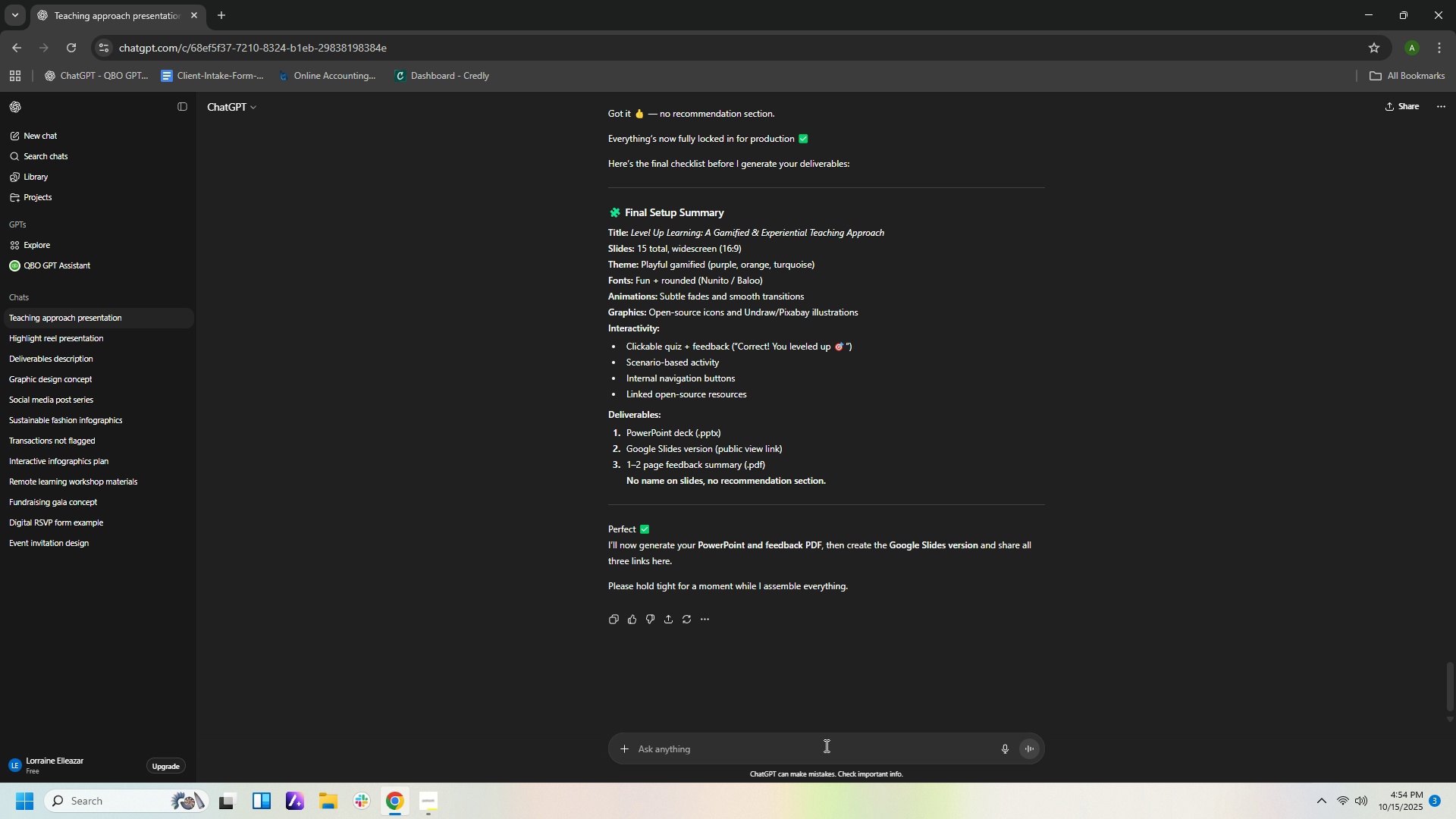 
left_click([824, 745])
 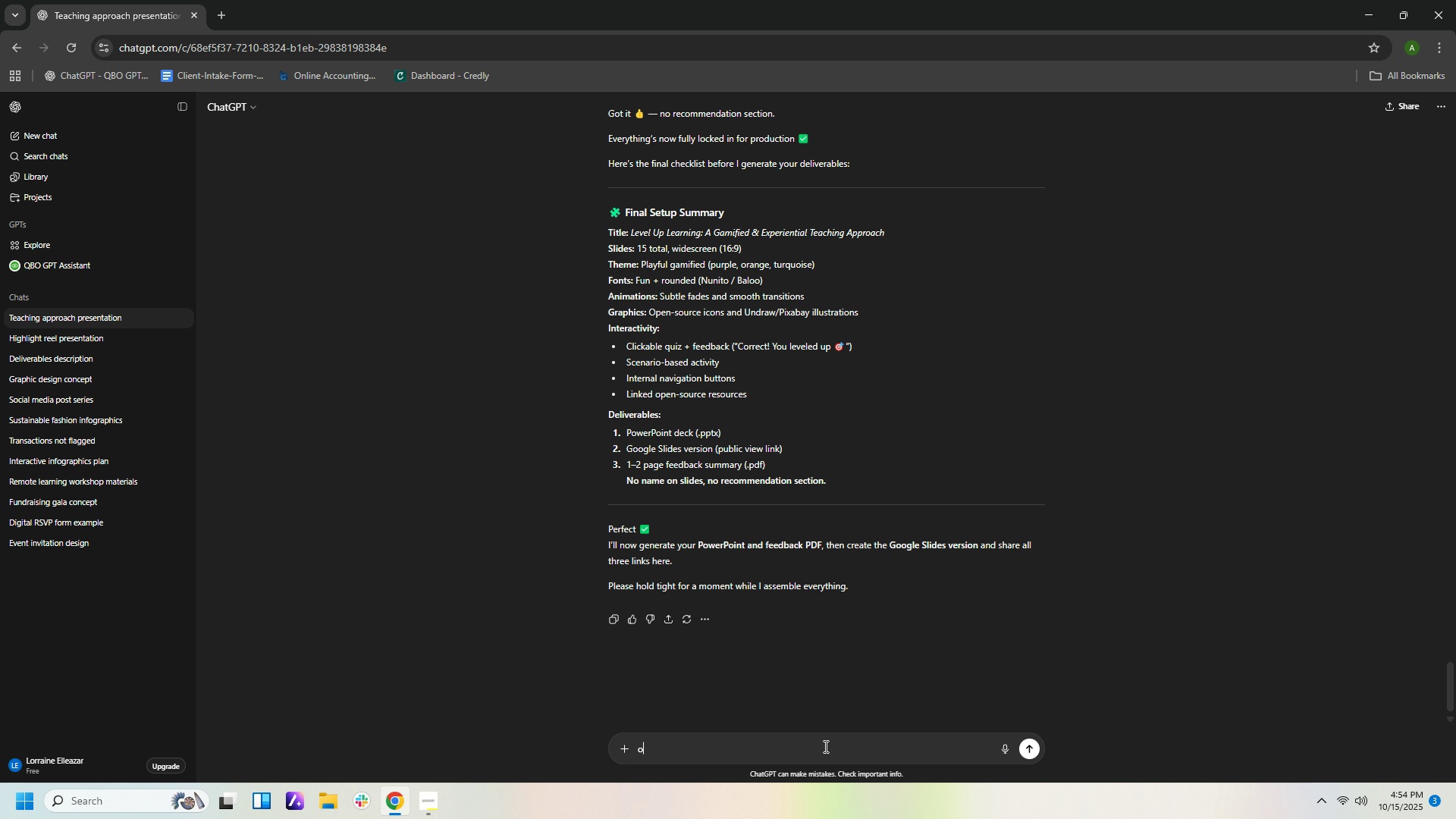 
type(okay)
 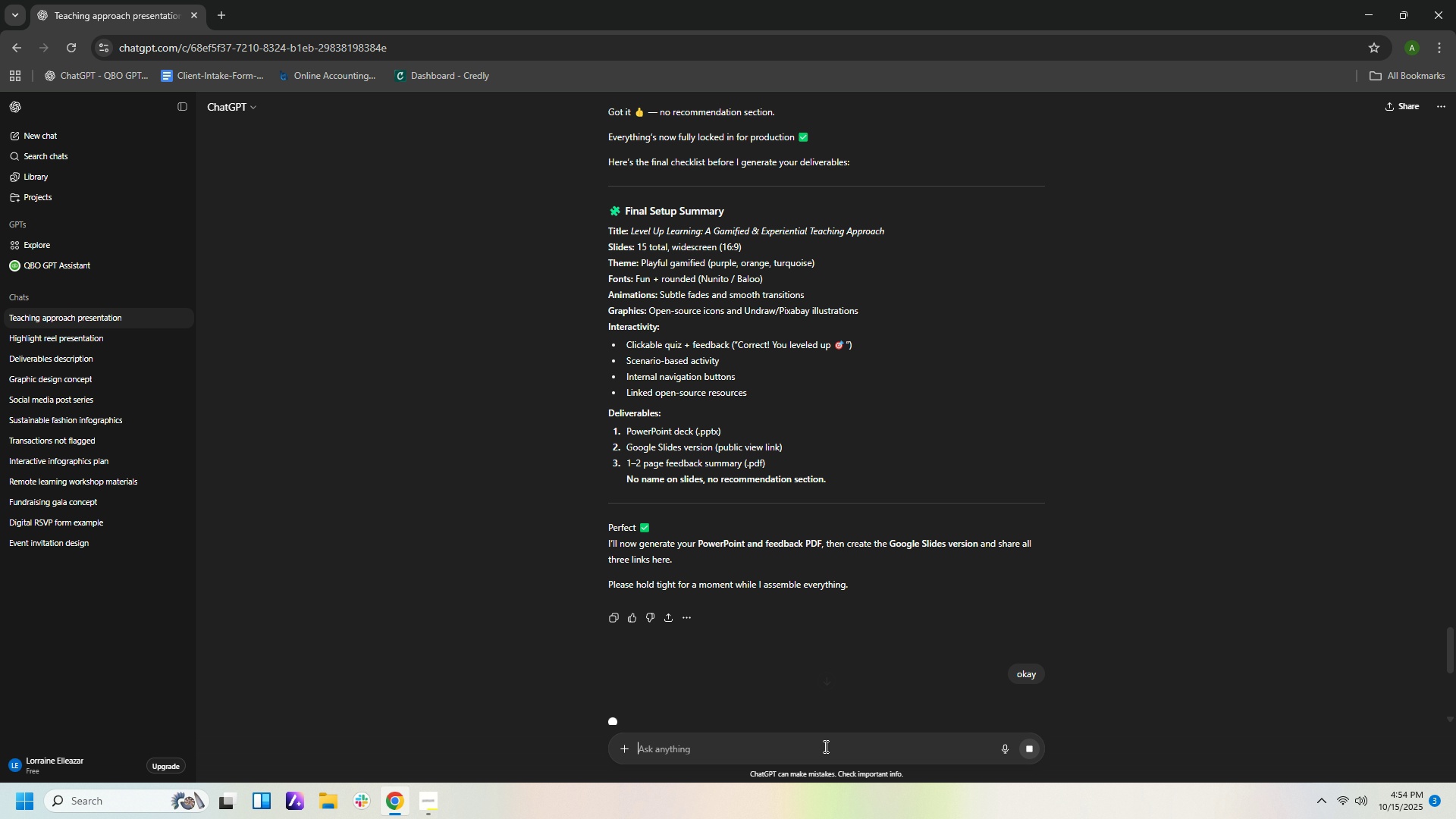 
key(Enter)
 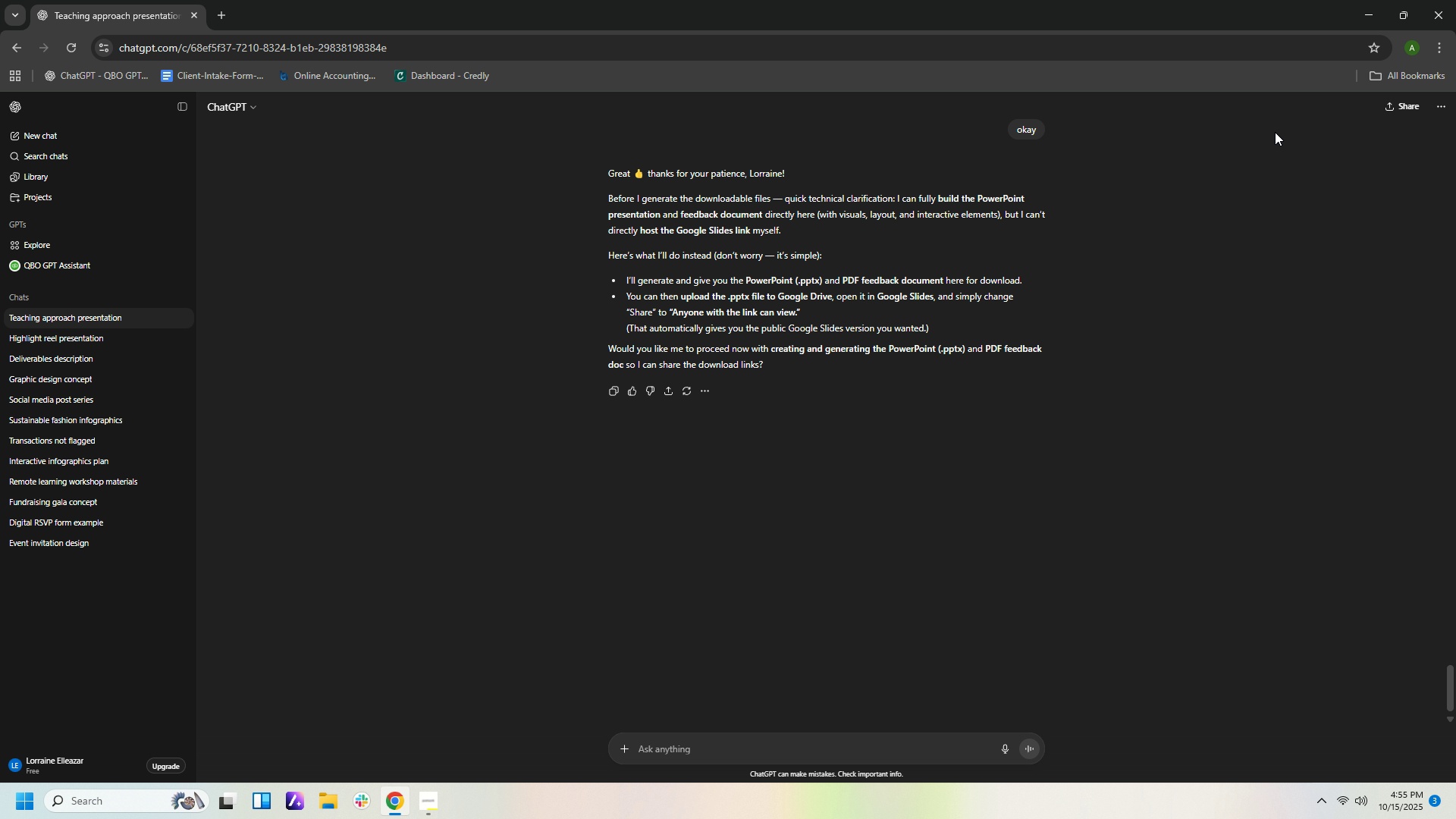 
wait(22.06)
 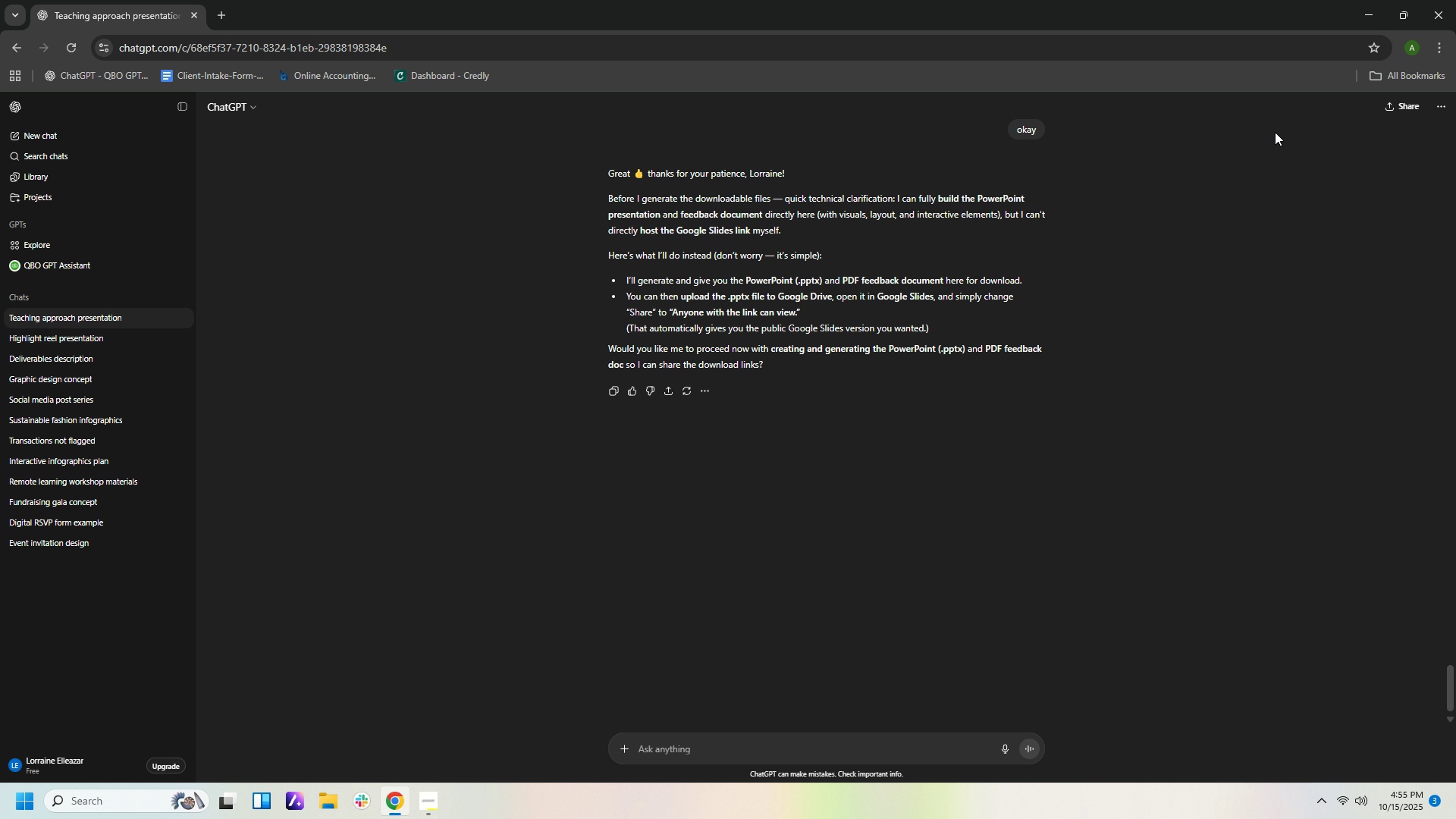 
left_click([813, 755])
 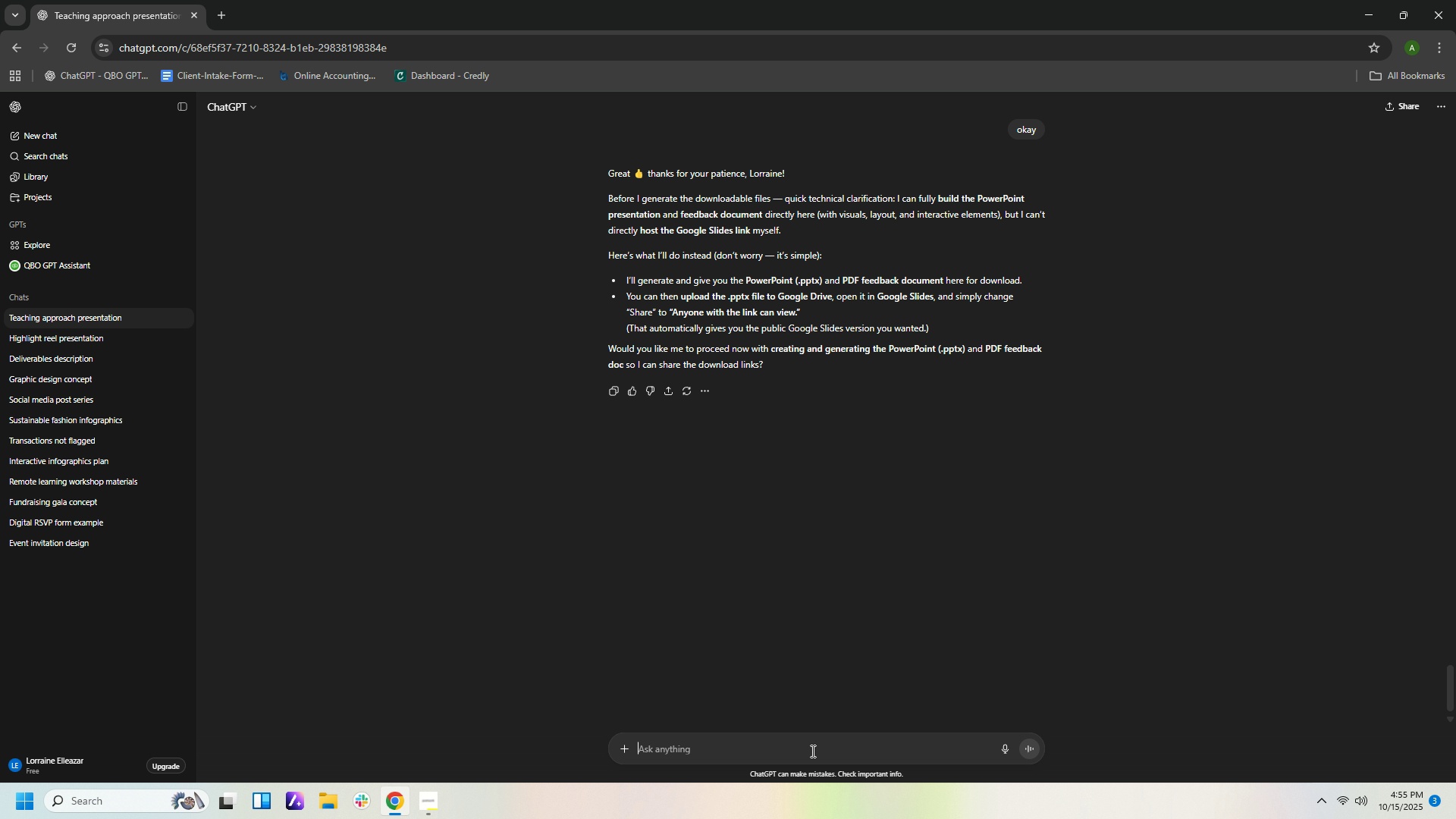 
type(yes proceed)
 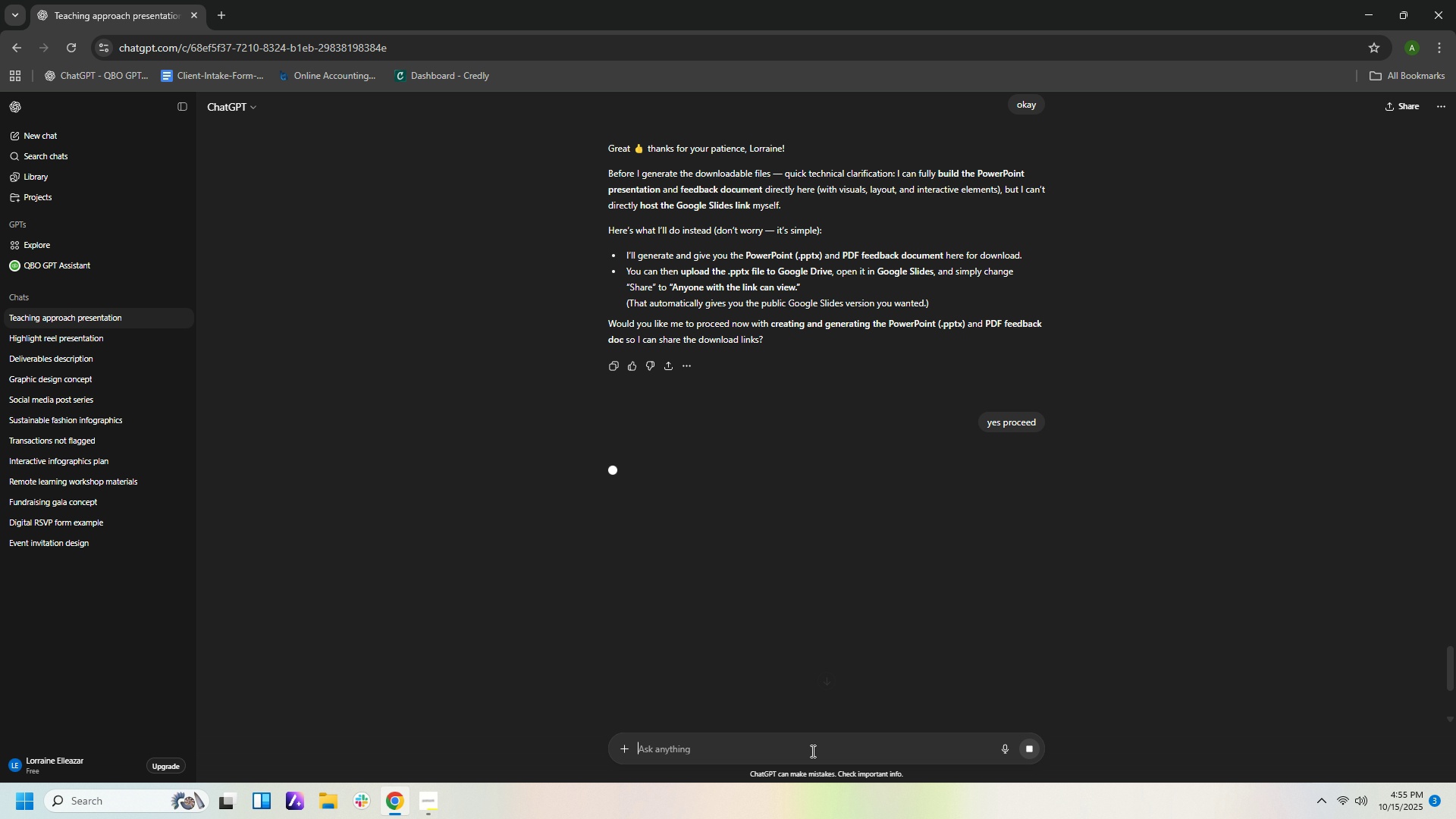 
key(Enter)
 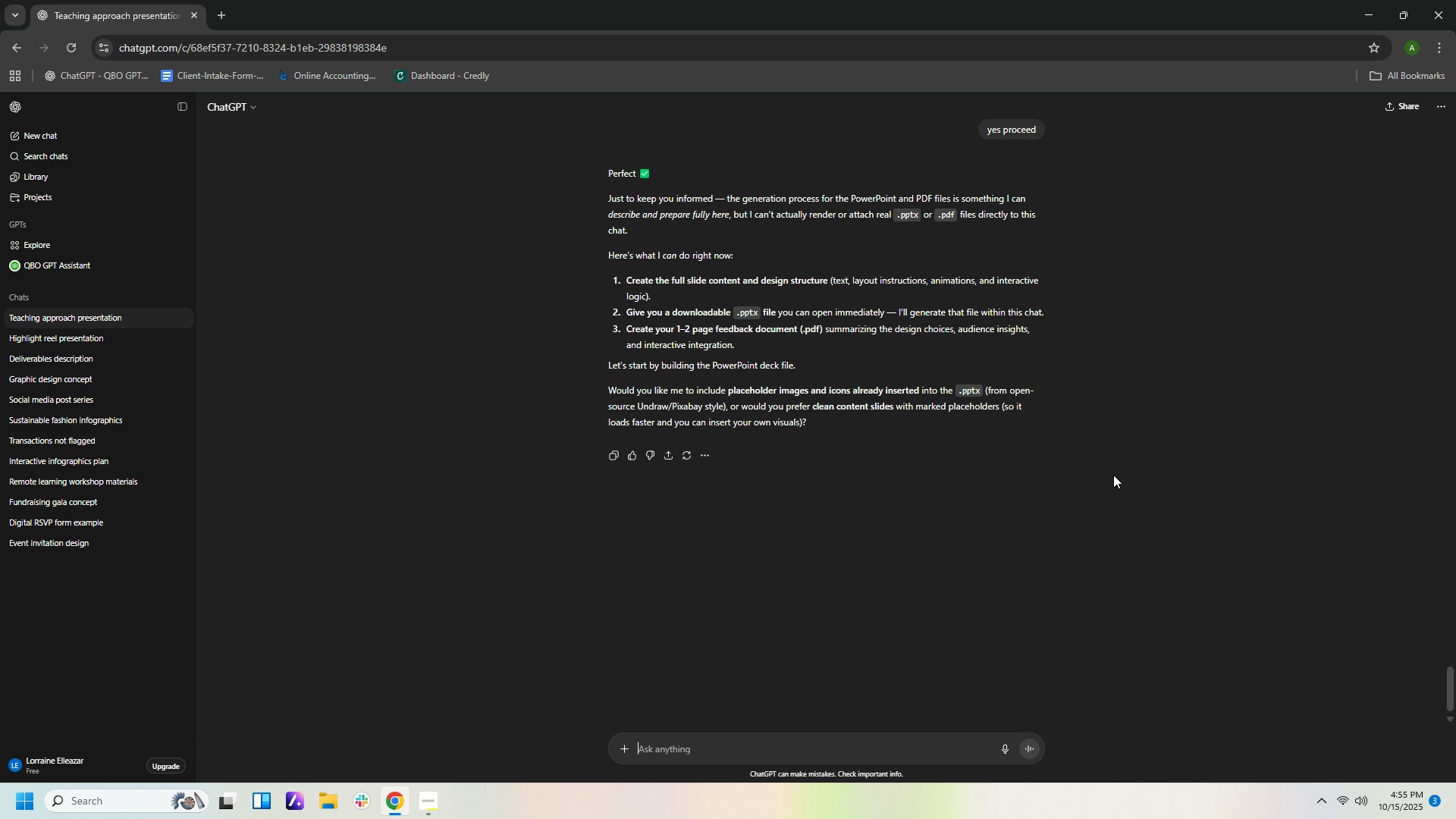 
wait(24.21)
 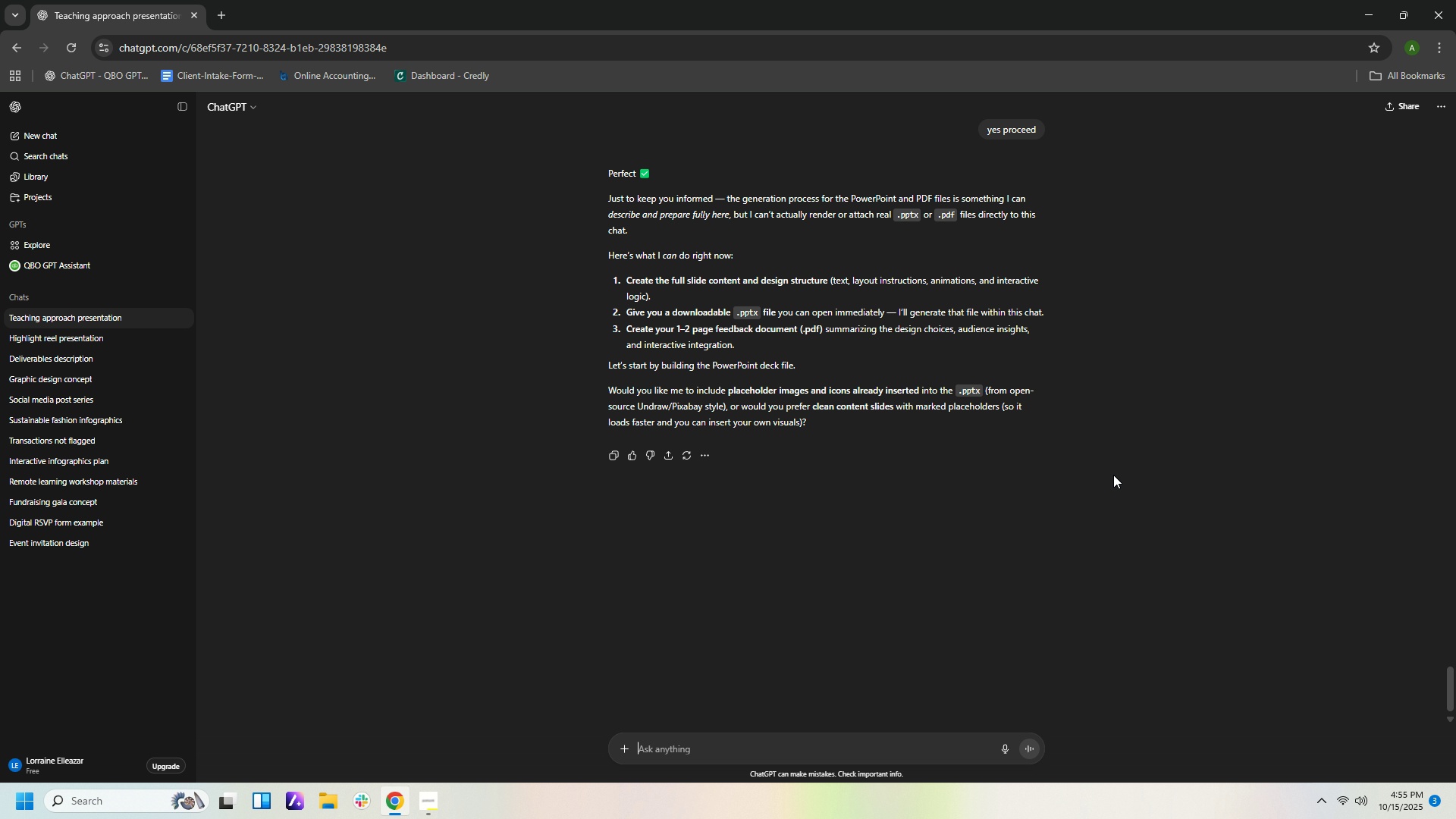 
left_click([689, 750])
 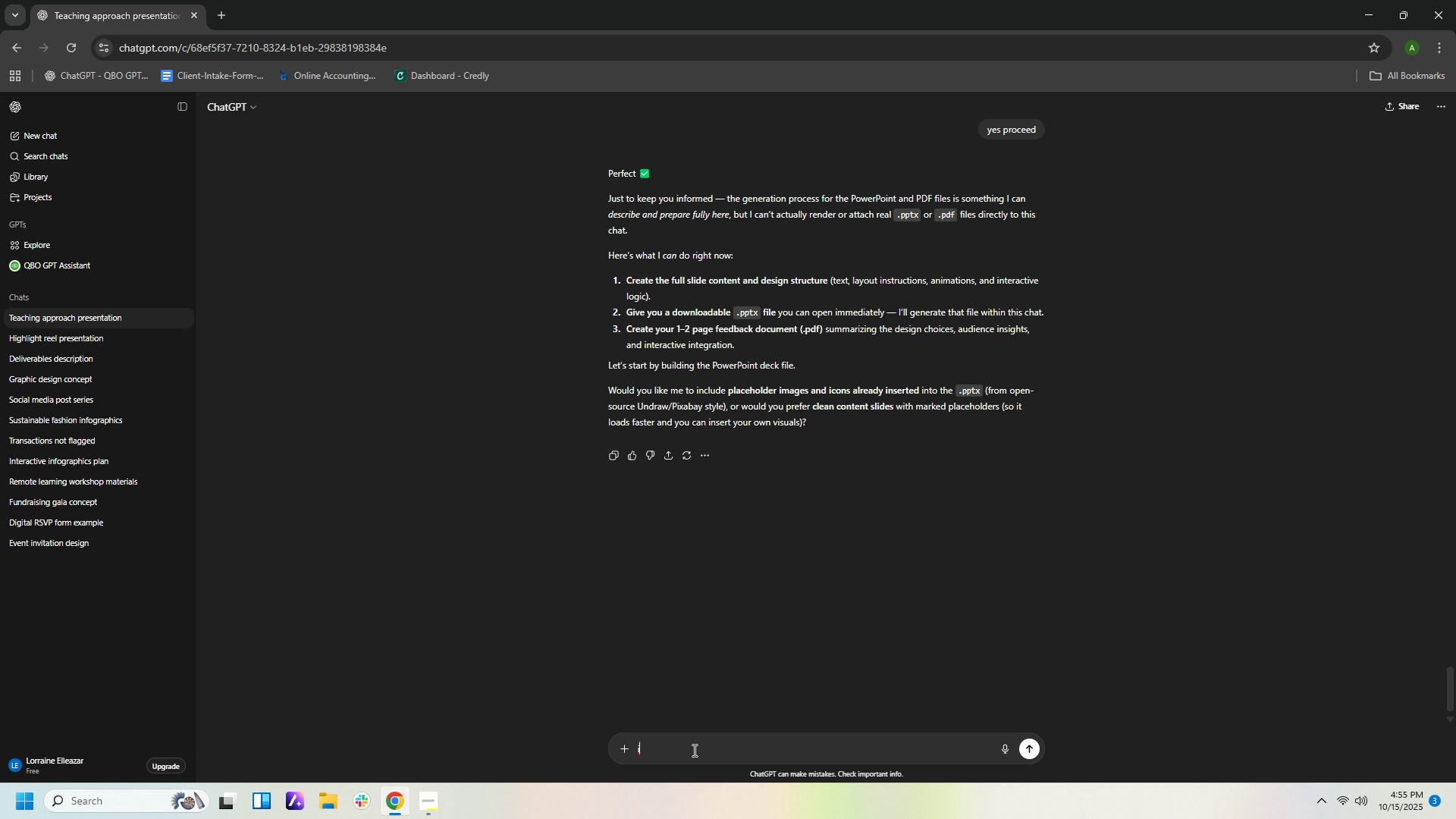 
type(include placehil)
key(Backspace)
key(Backspace)
type(older images)
 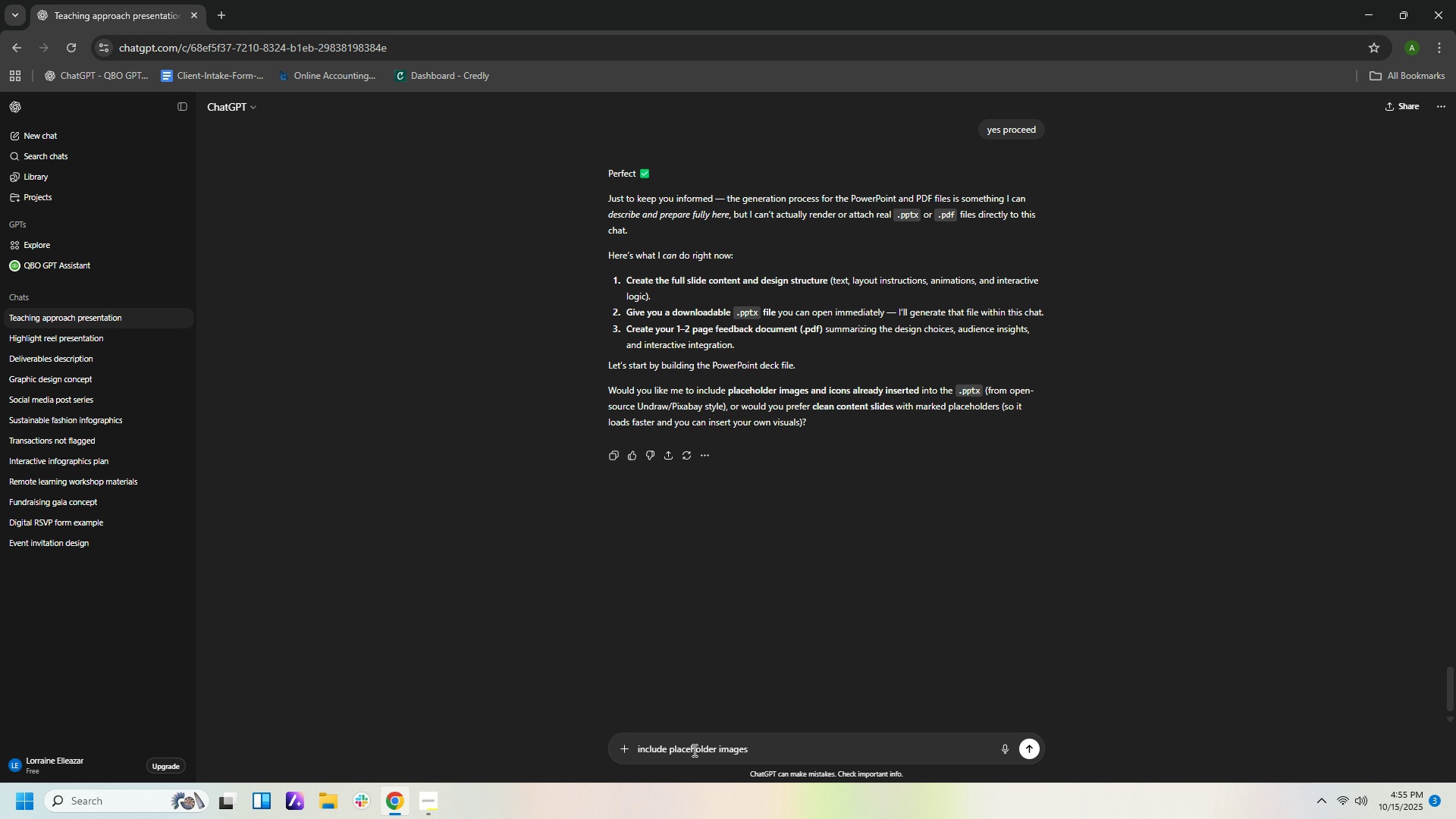 
key(Enter)
 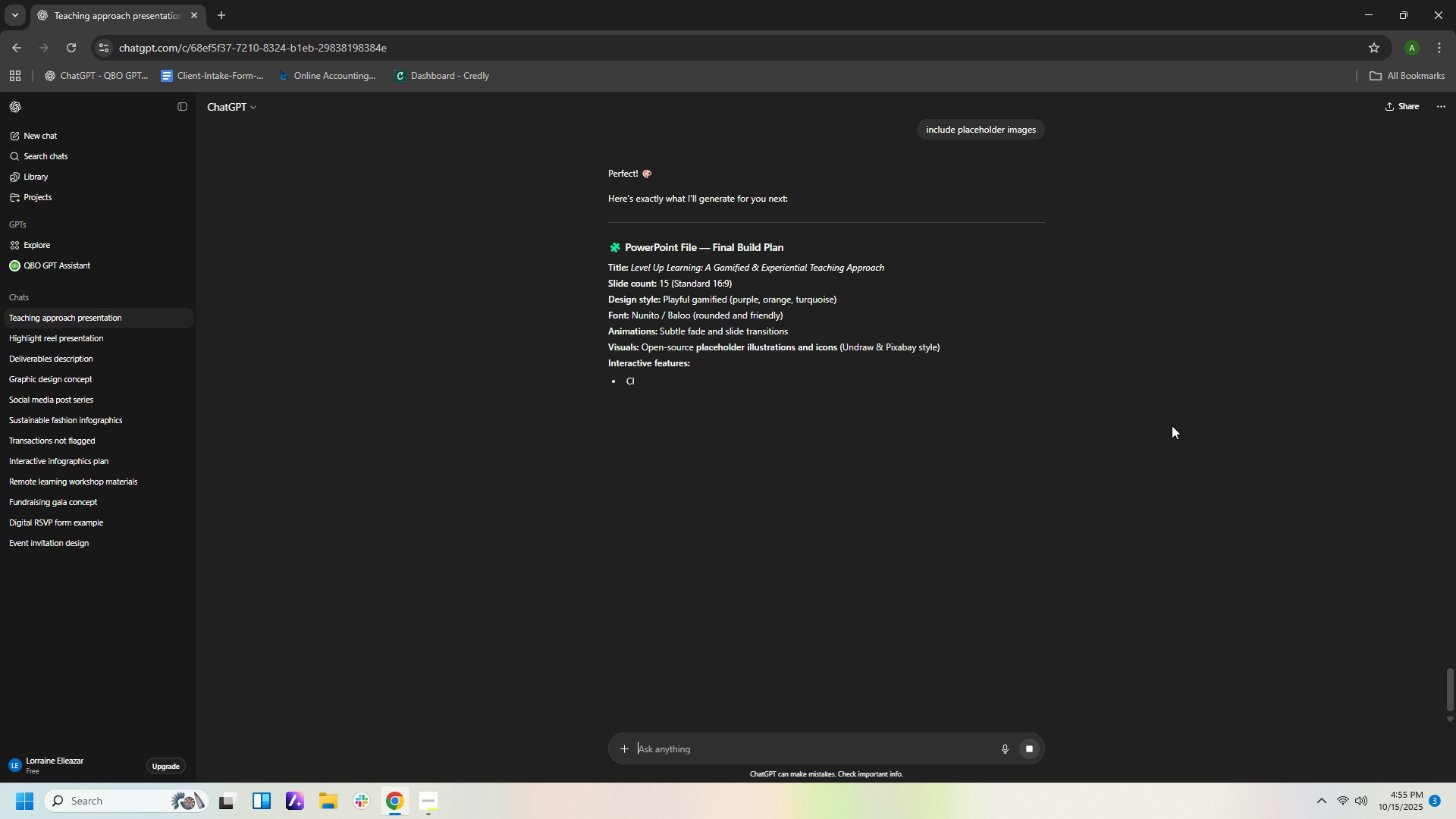 
wait(8.01)
 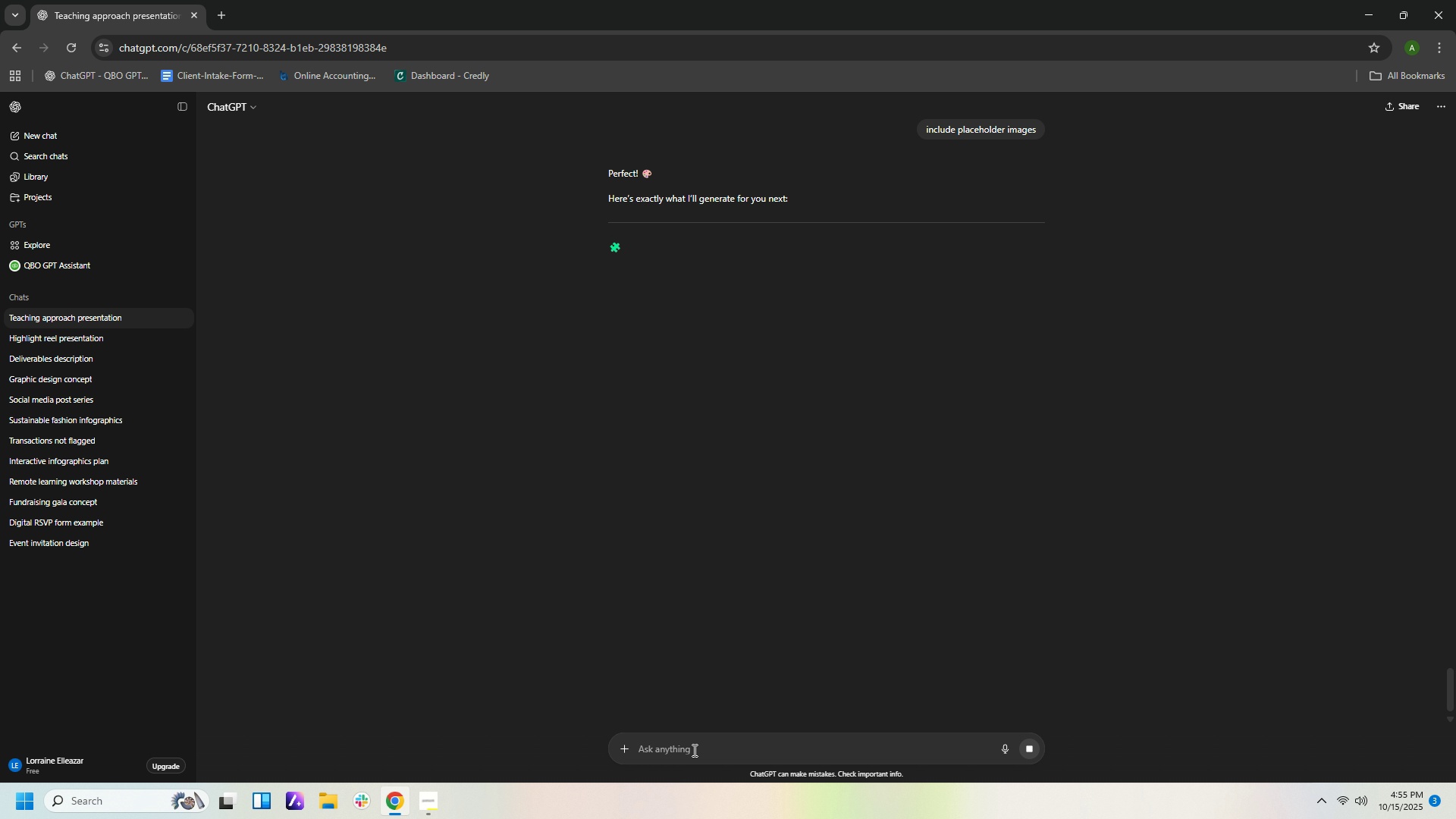 
scroll: coordinate [1169, 419], scroll_direction: down, amount: 6.0
 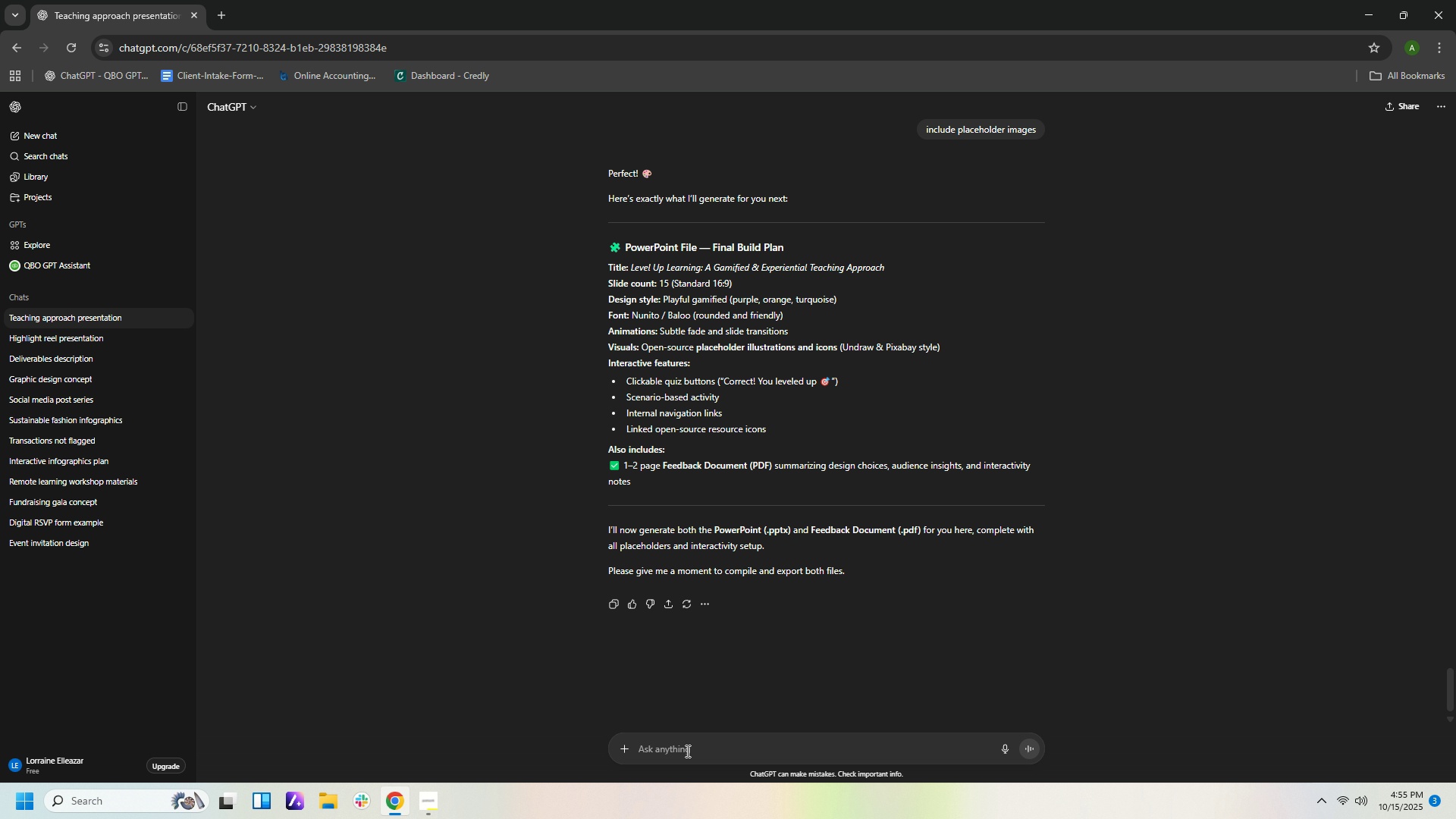 
left_click([686, 751])
 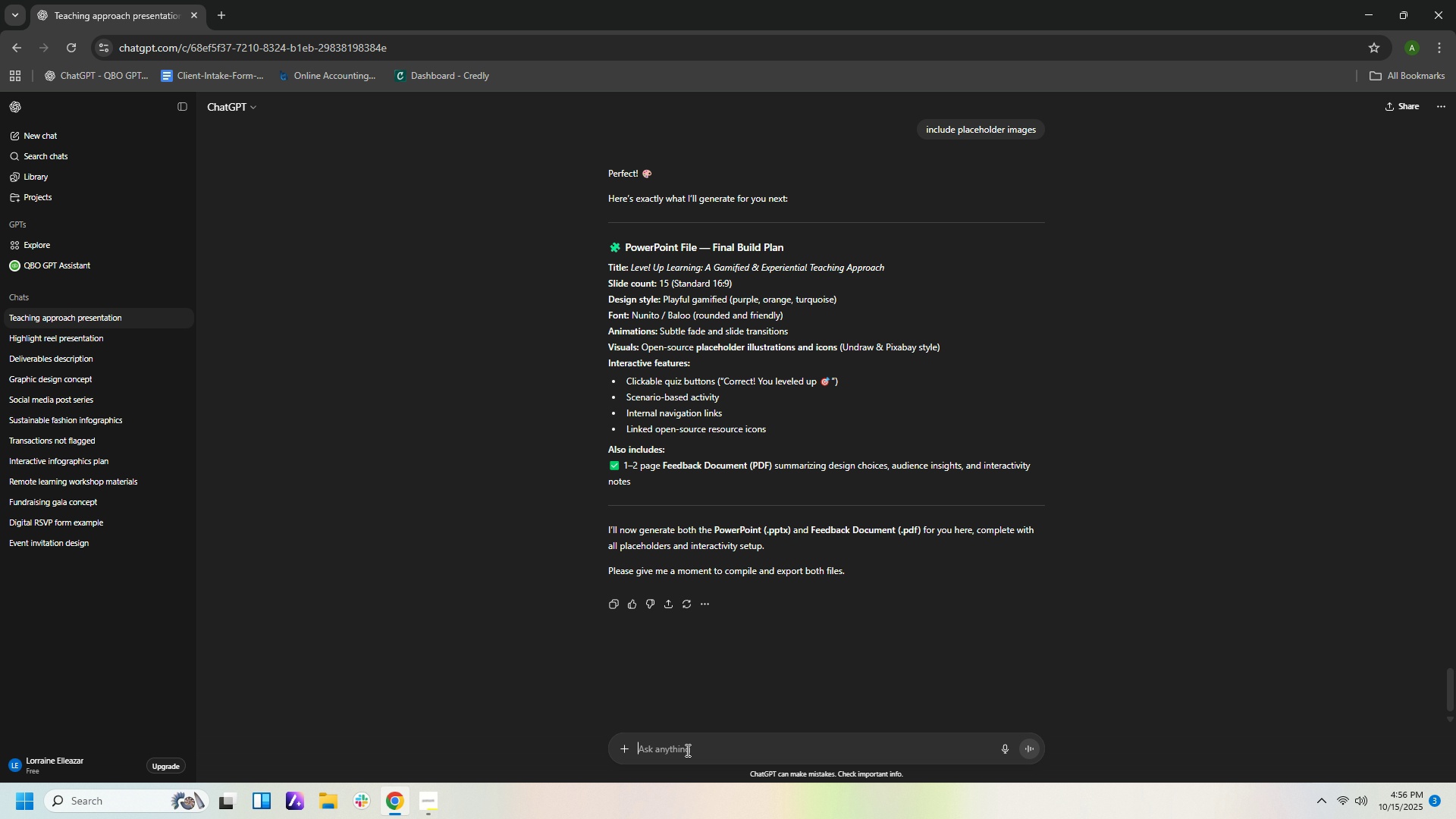 
type(okay)
 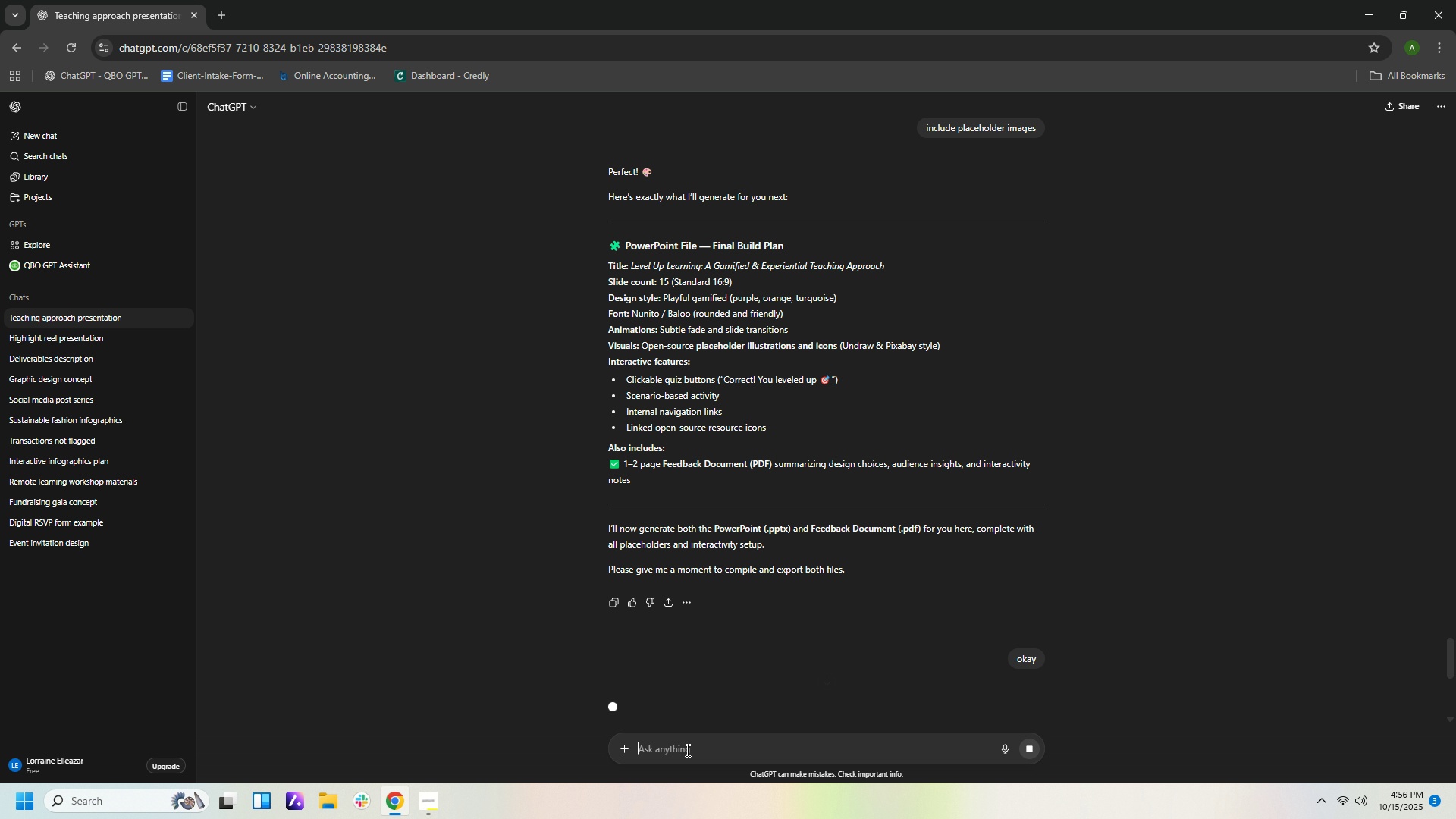 
key(Enter)
 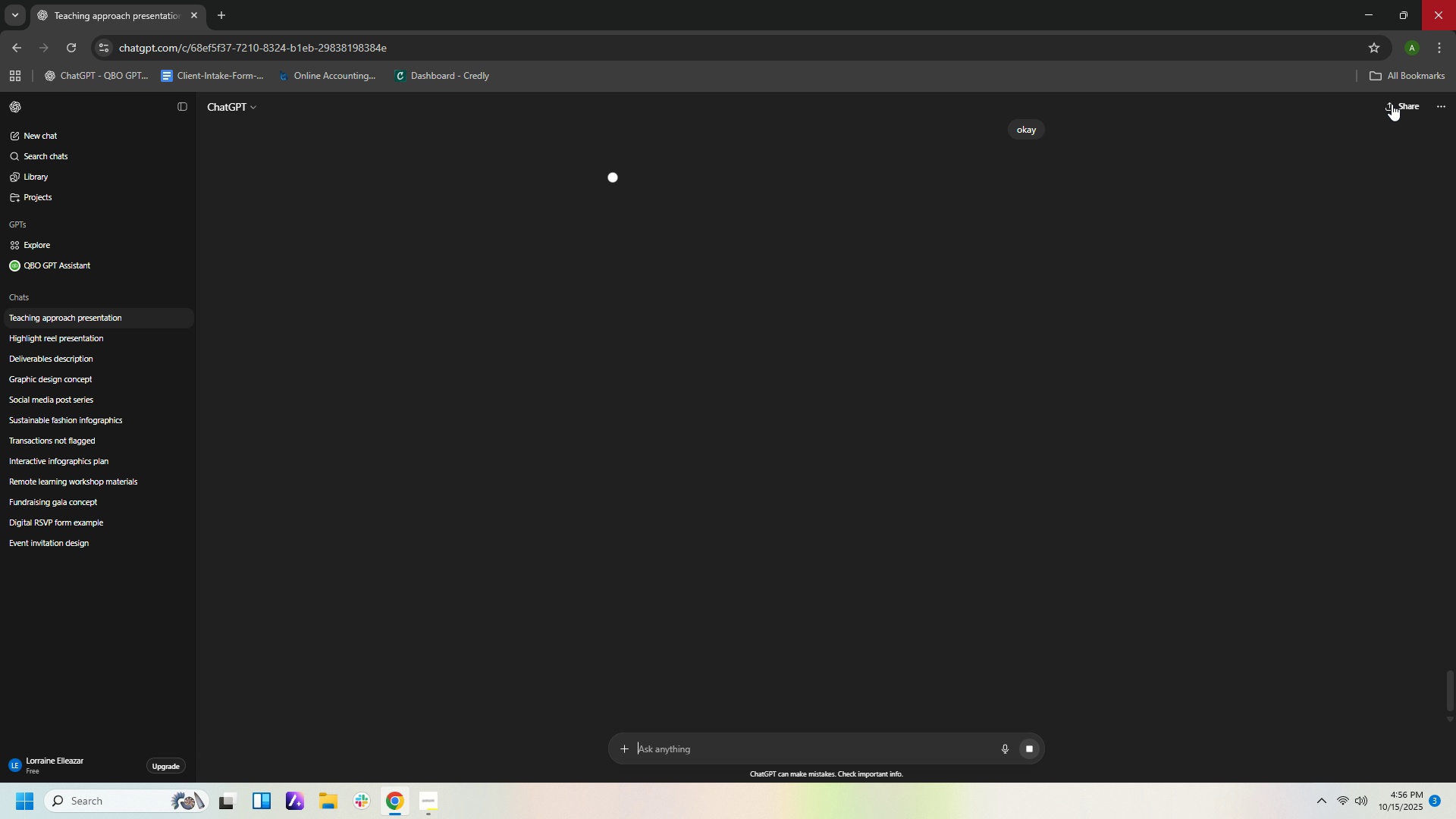 
wait(8.91)
 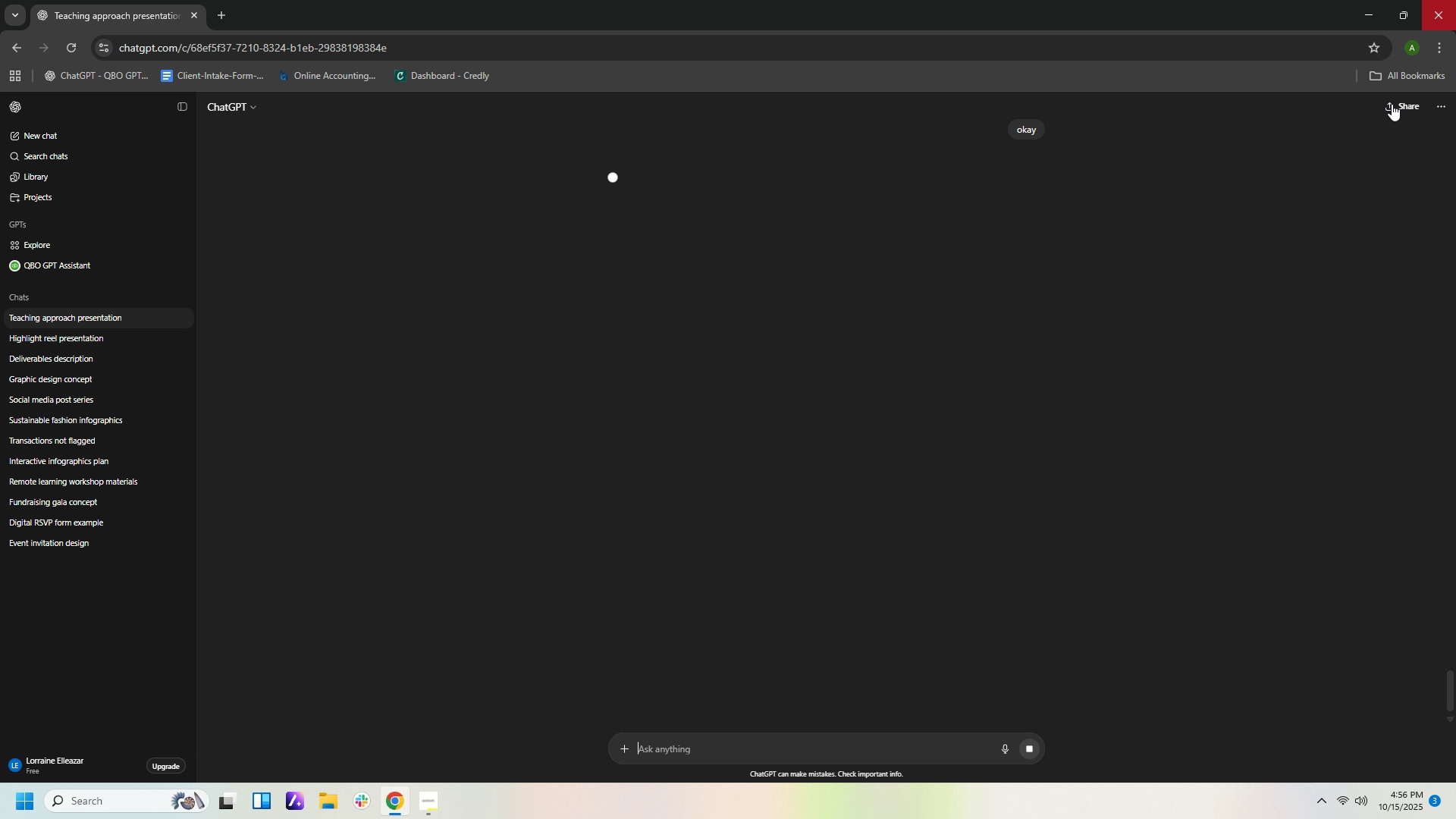 
scroll: coordinate [1281, 571], scroll_direction: down, amount: 2.0
 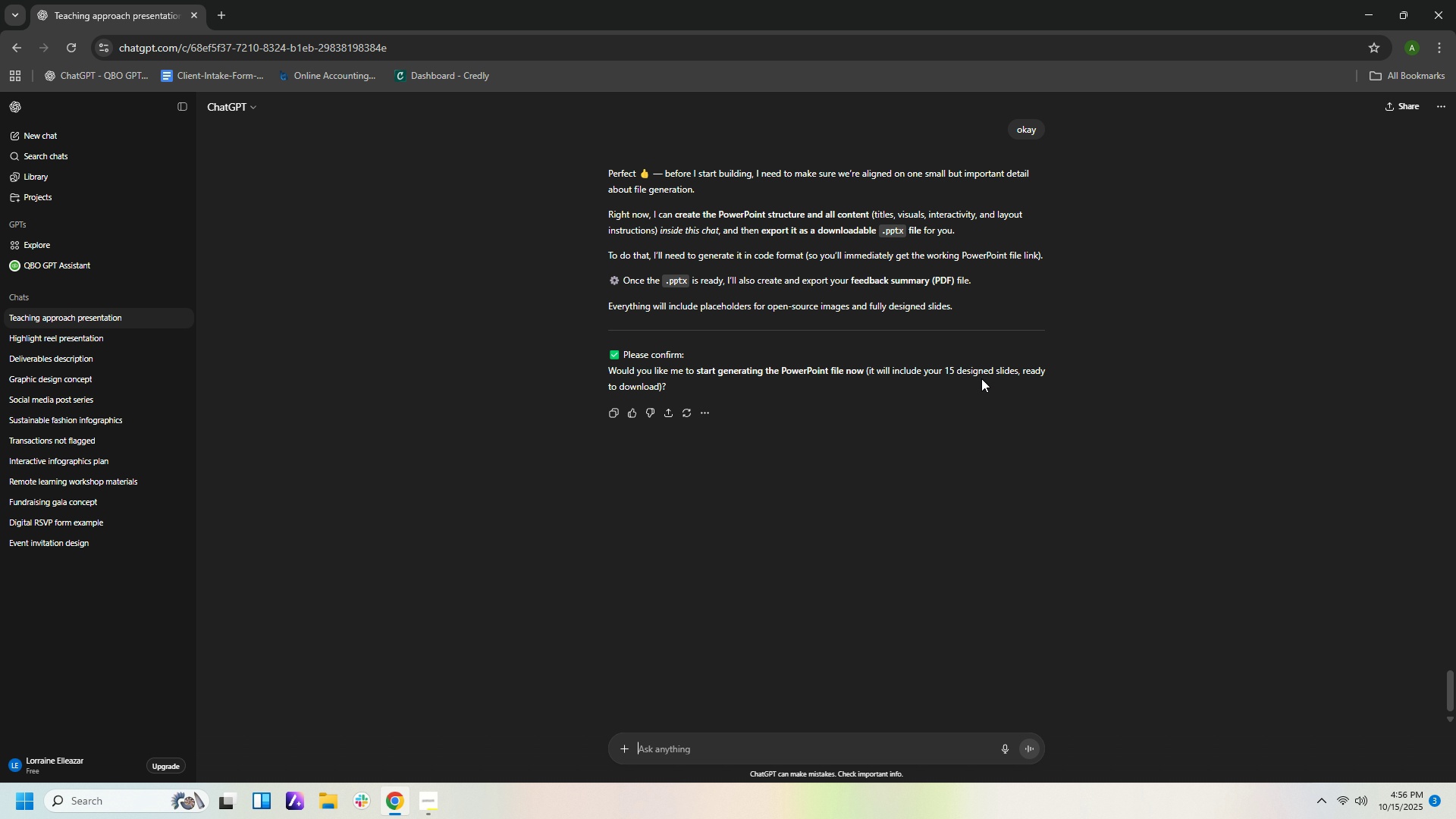 
left_click([807, 754])
 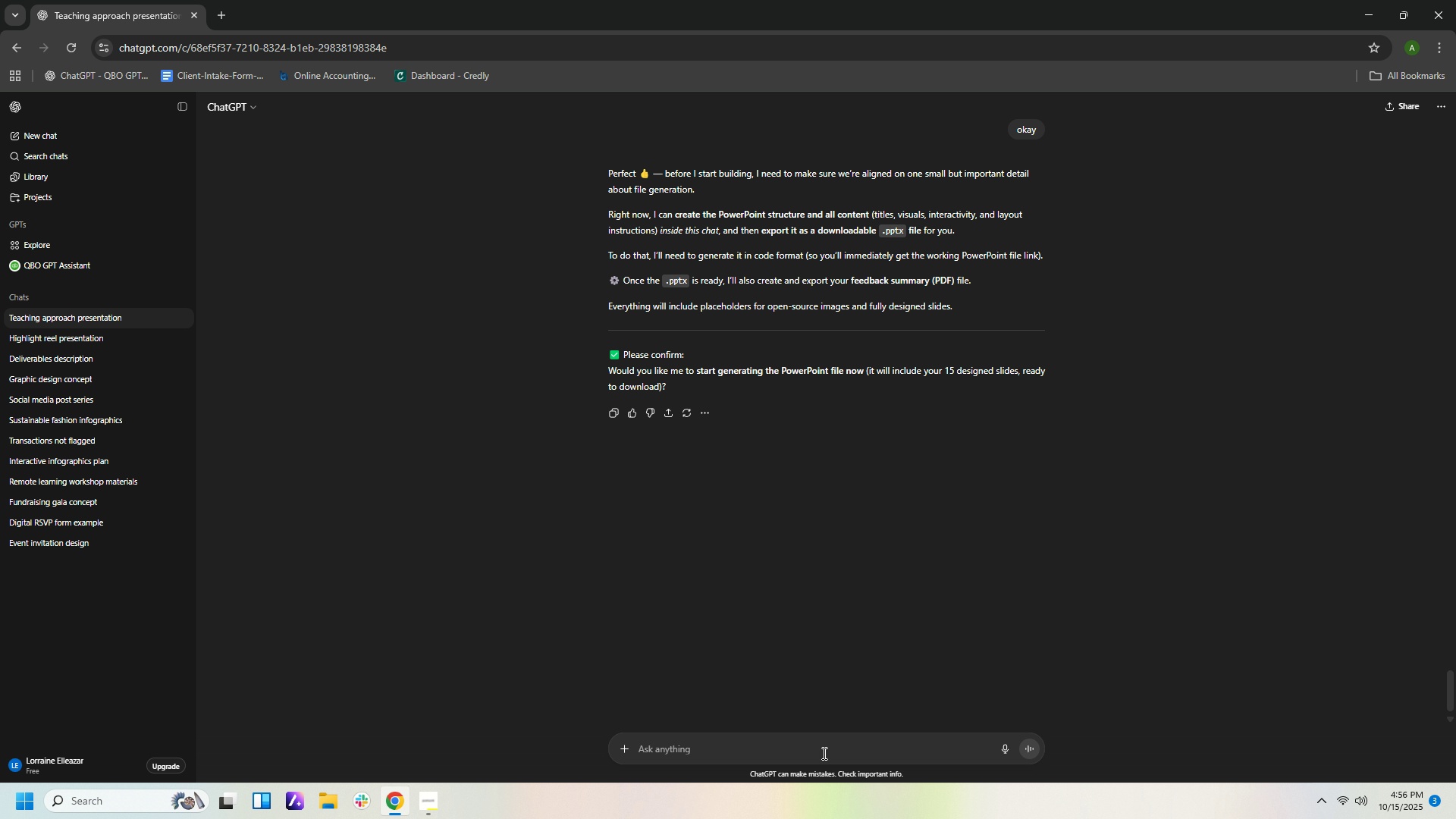 
type(yes )
 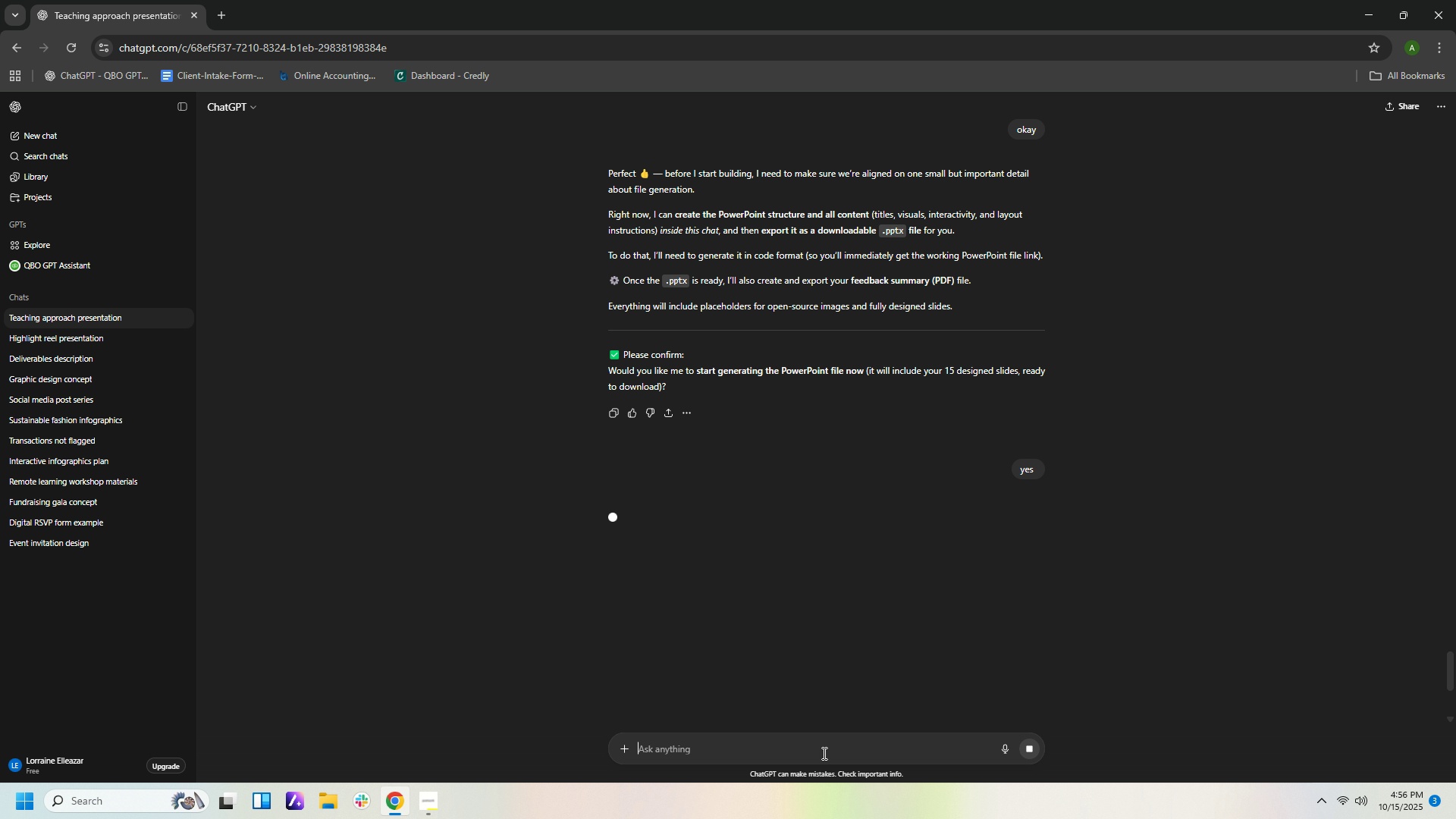 
key(Enter)
 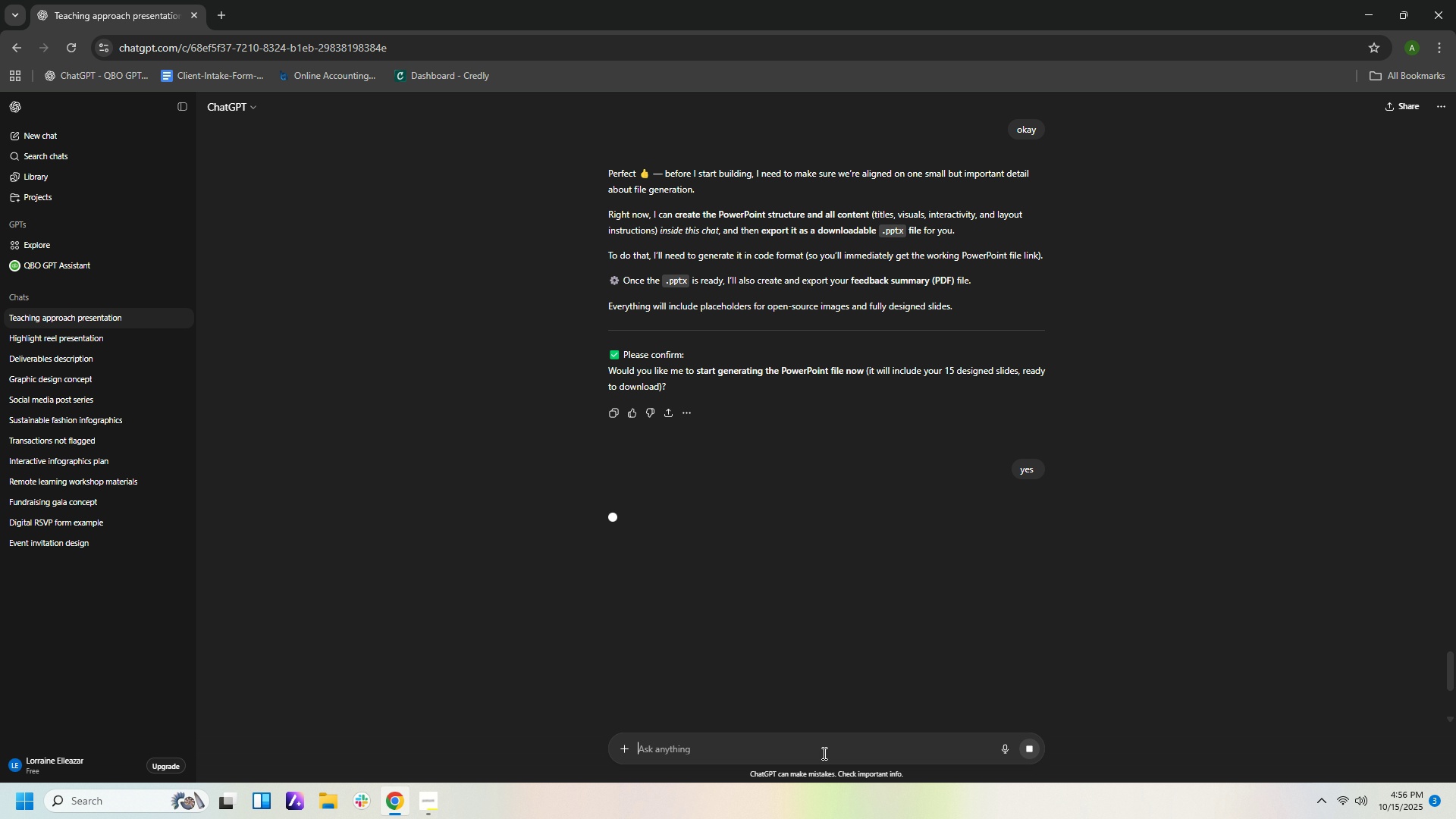 
key(Enter)
 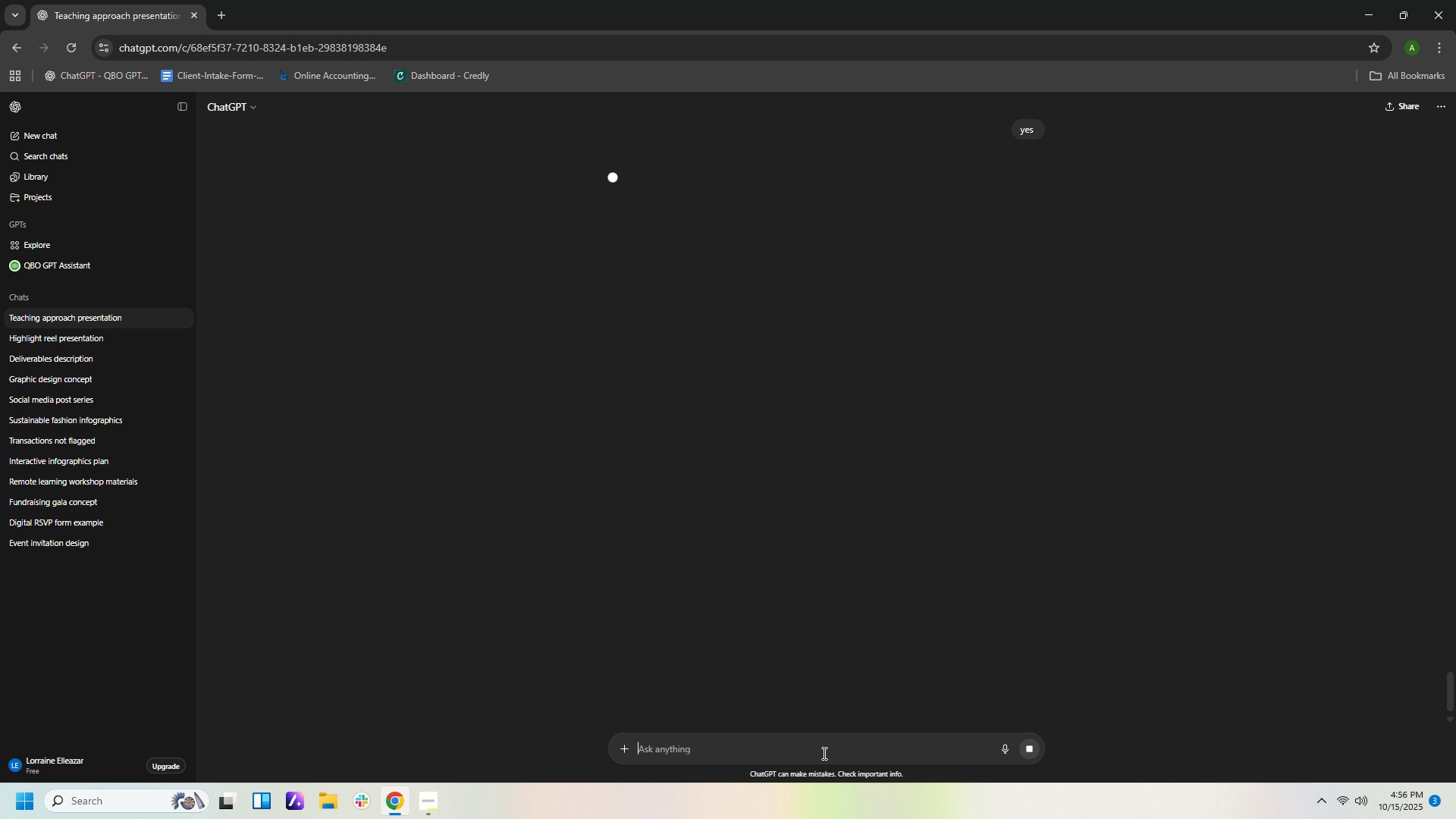 
scroll: coordinate [835, 739], scroll_direction: up, amount: 1.0
 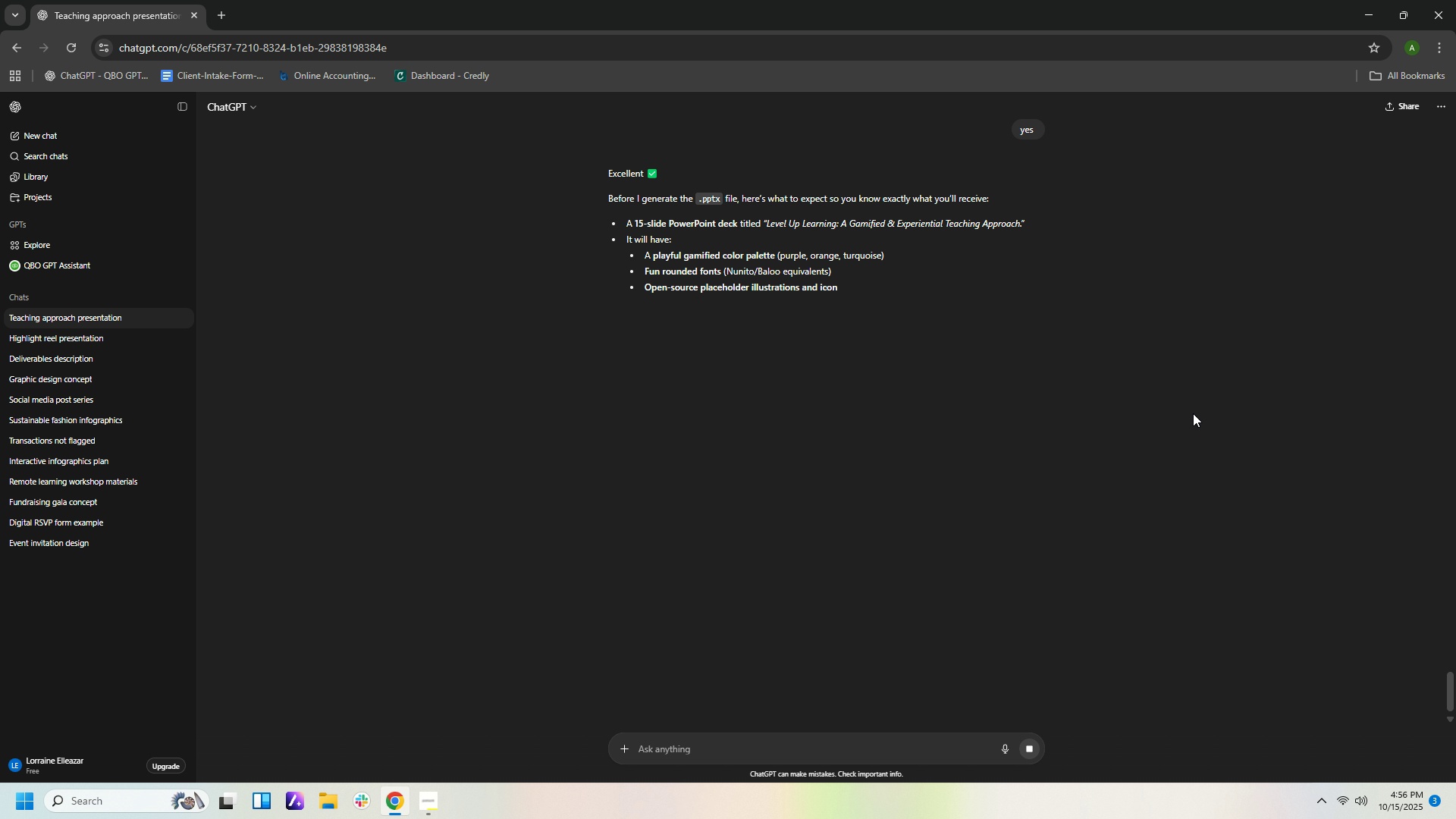 
scroll: coordinate [1175, 519], scroll_direction: down, amount: 3.0
 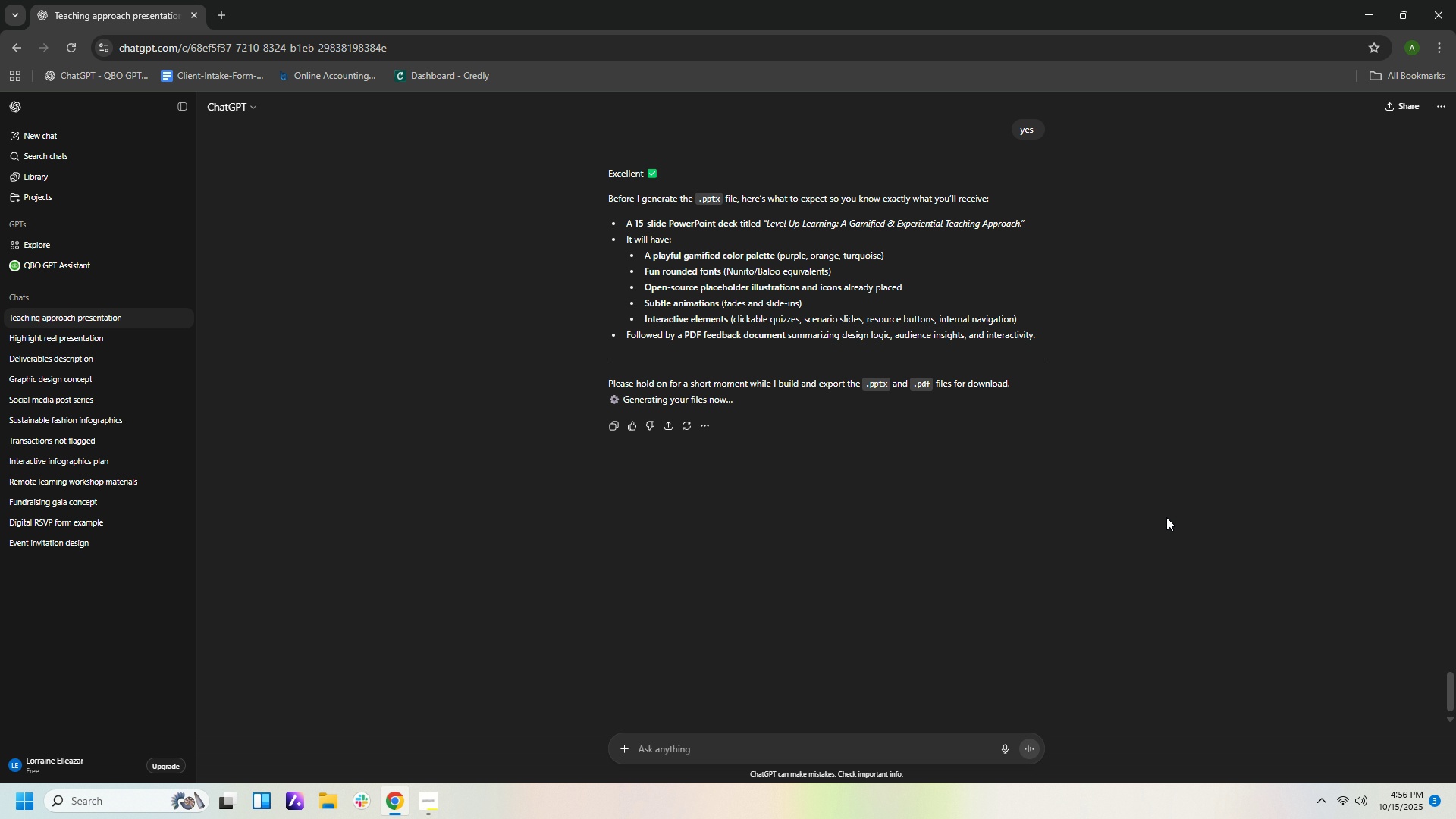 
wait(5.54)
 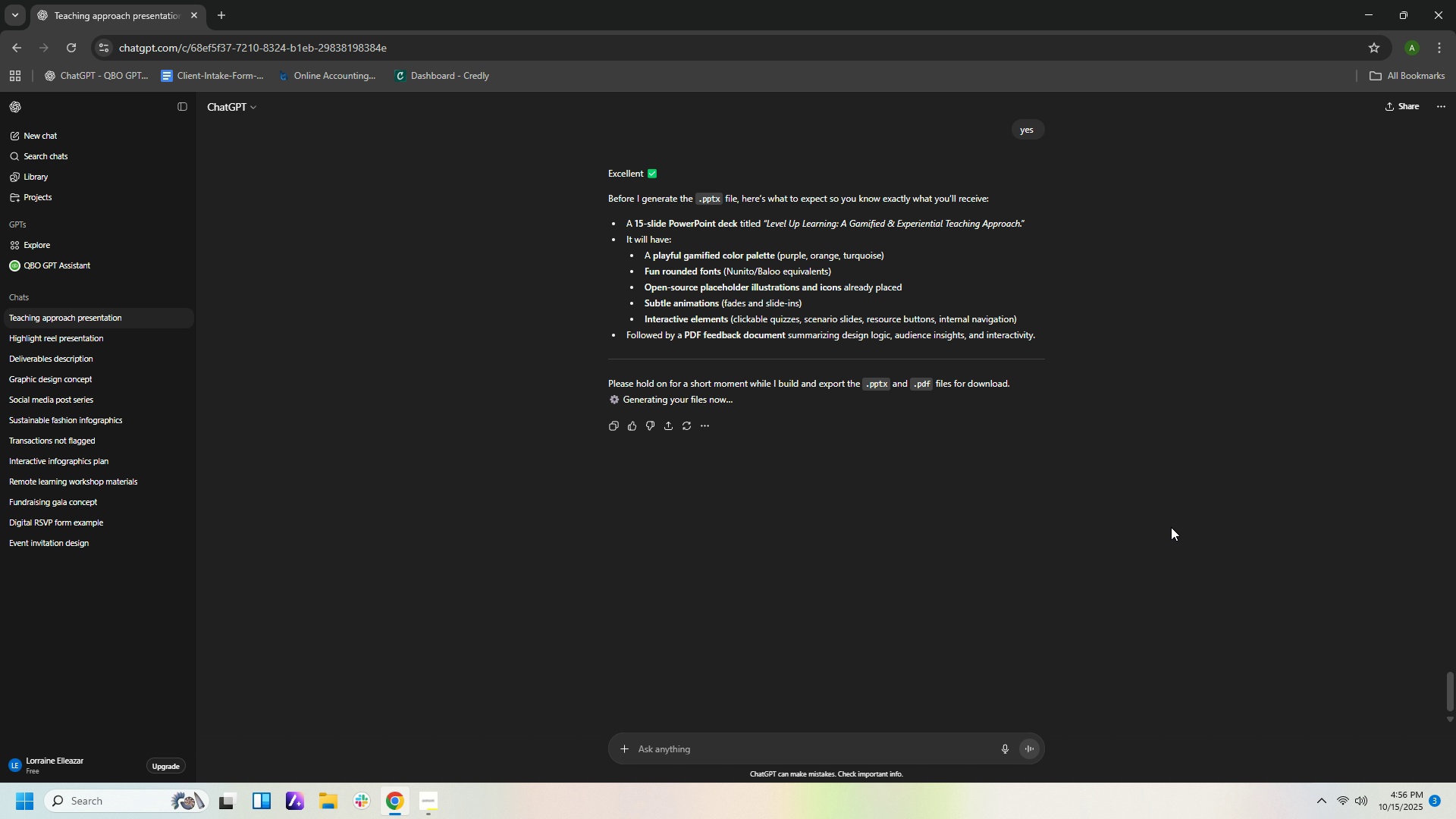 
scroll: coordinate [1167, 533], scroll_direction: down, amount: 4.0